 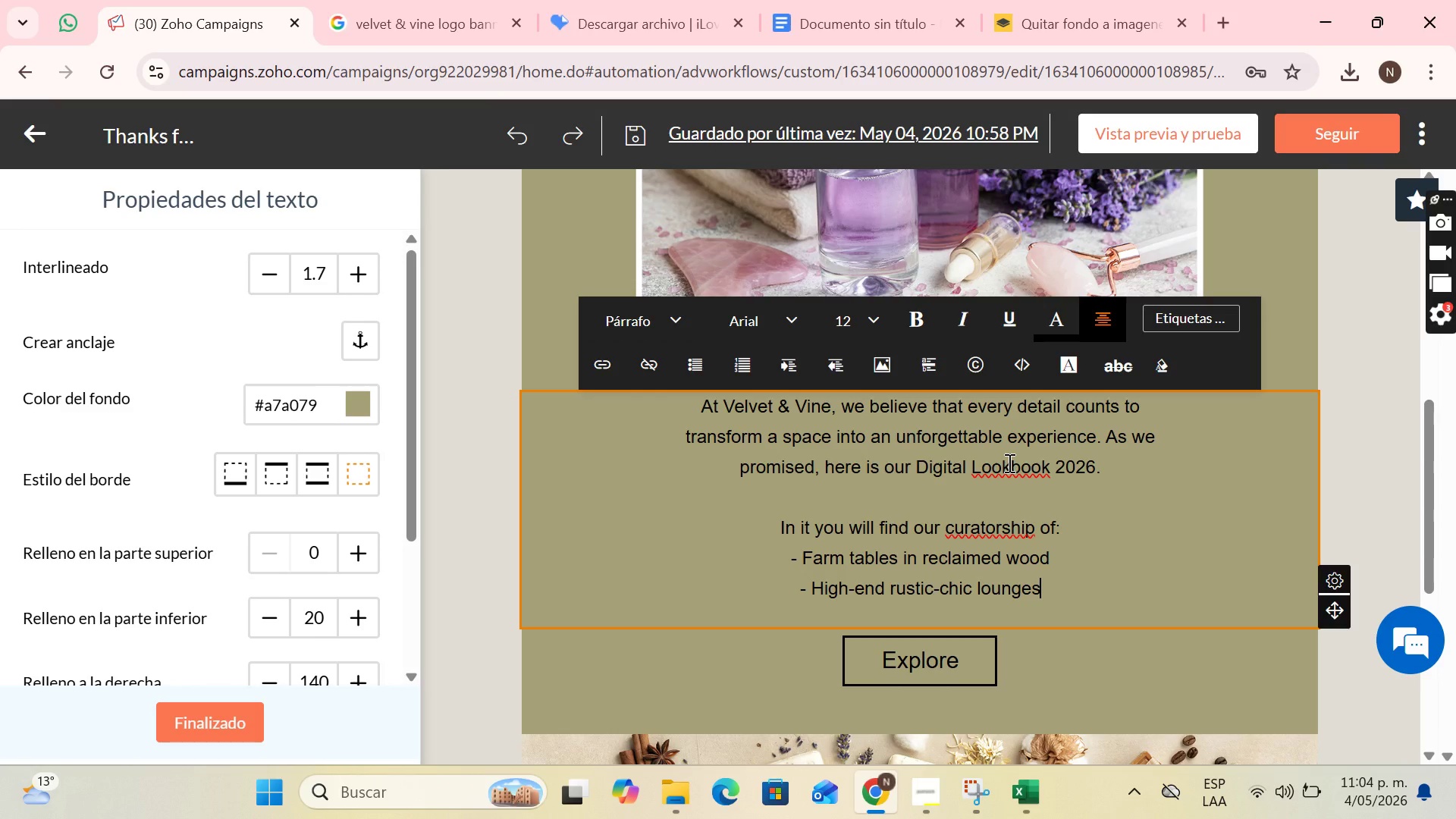 
key(Enter)
 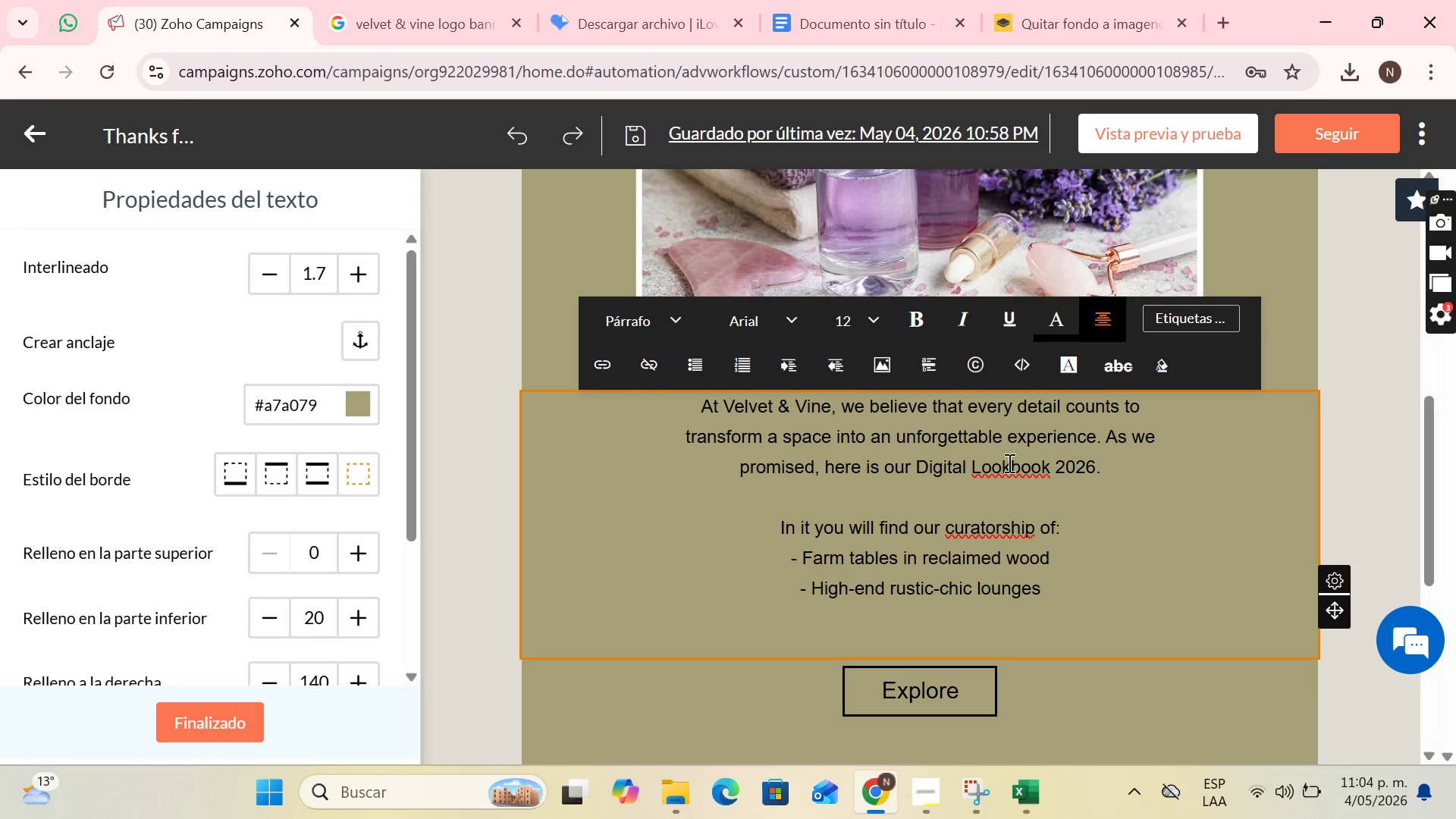 
key(Minus)
 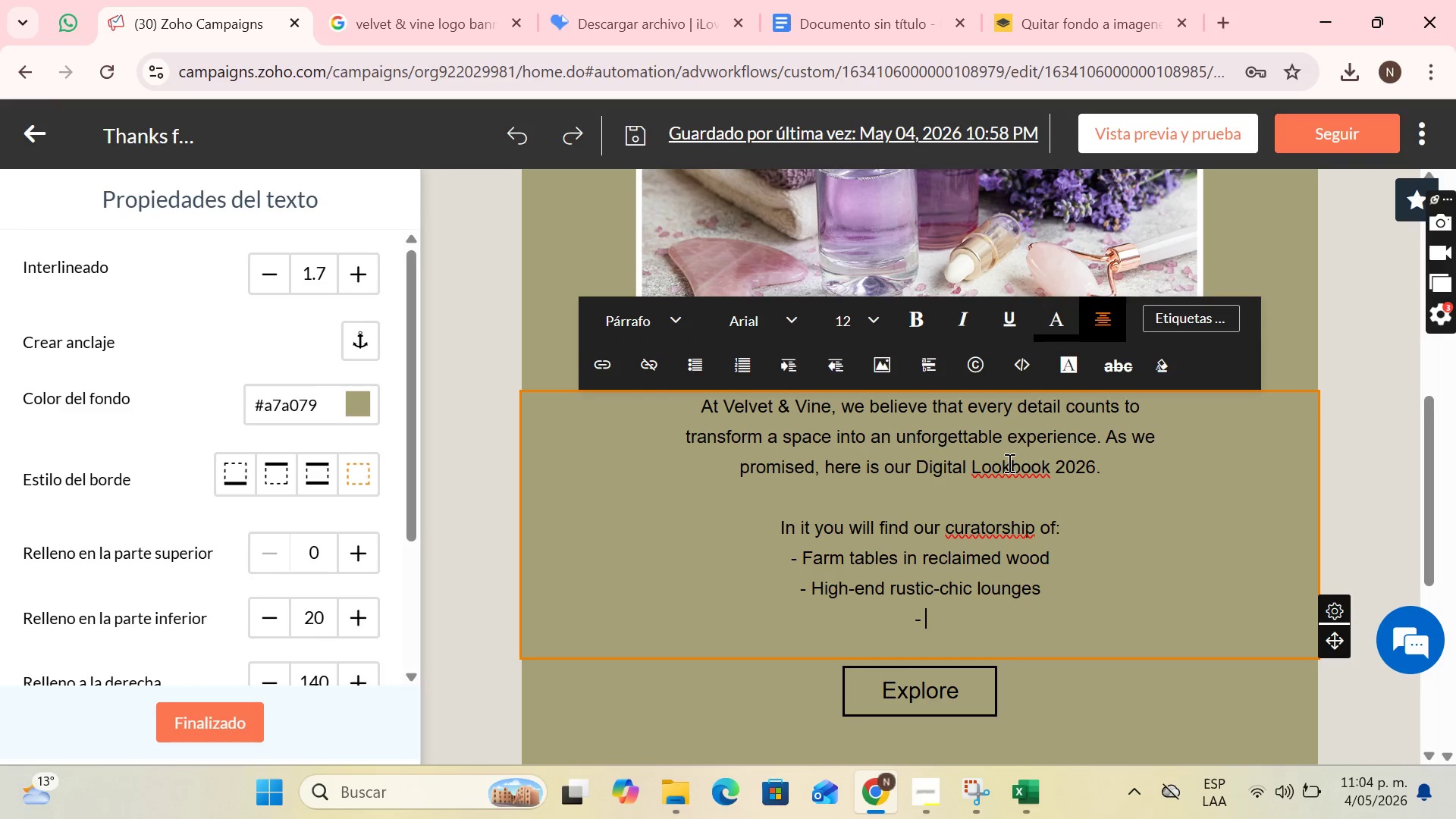 
key(Space)
 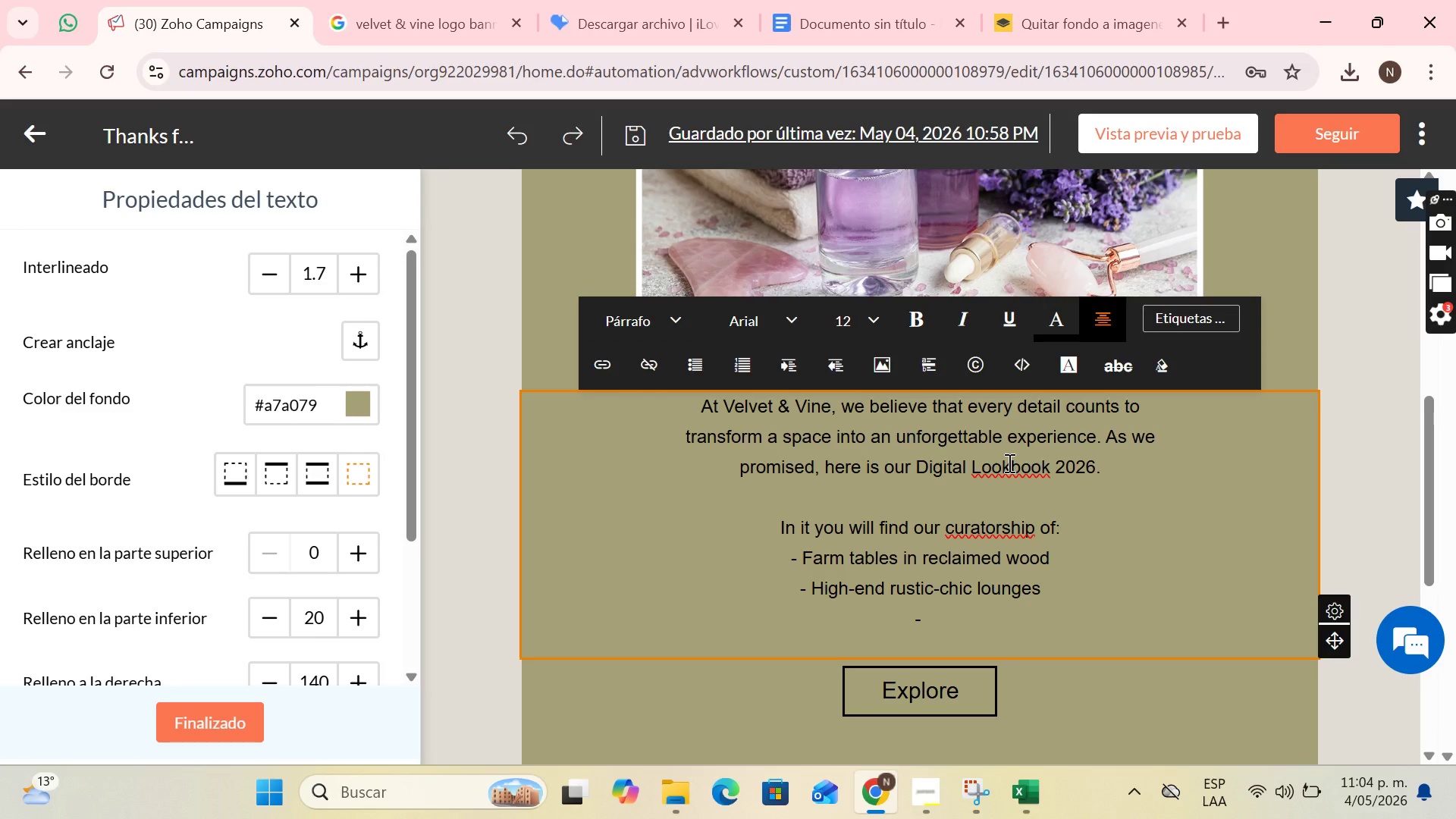 
wait(9.94)
 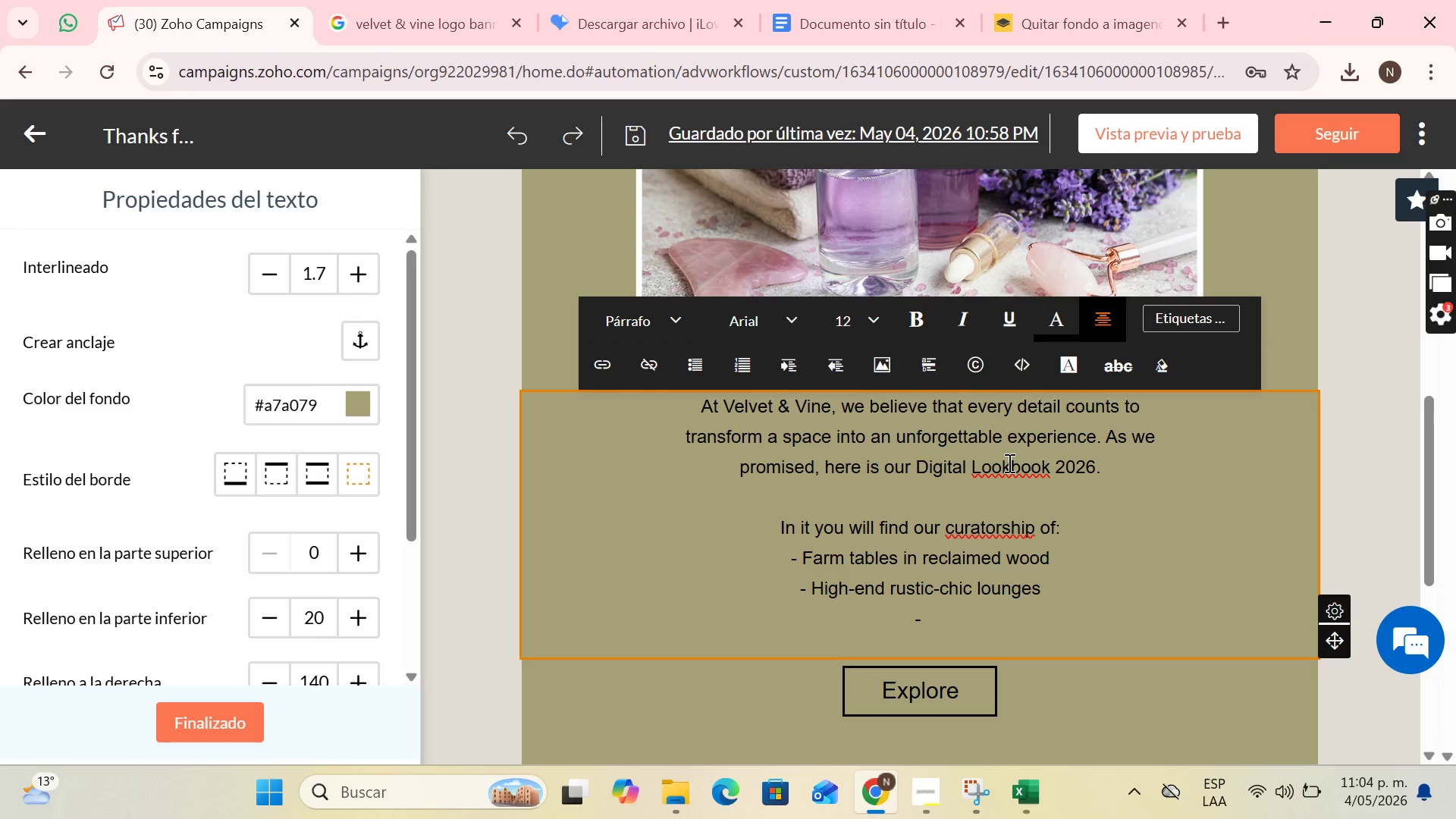 
type(Decorative accents in brass and unique pieces)
 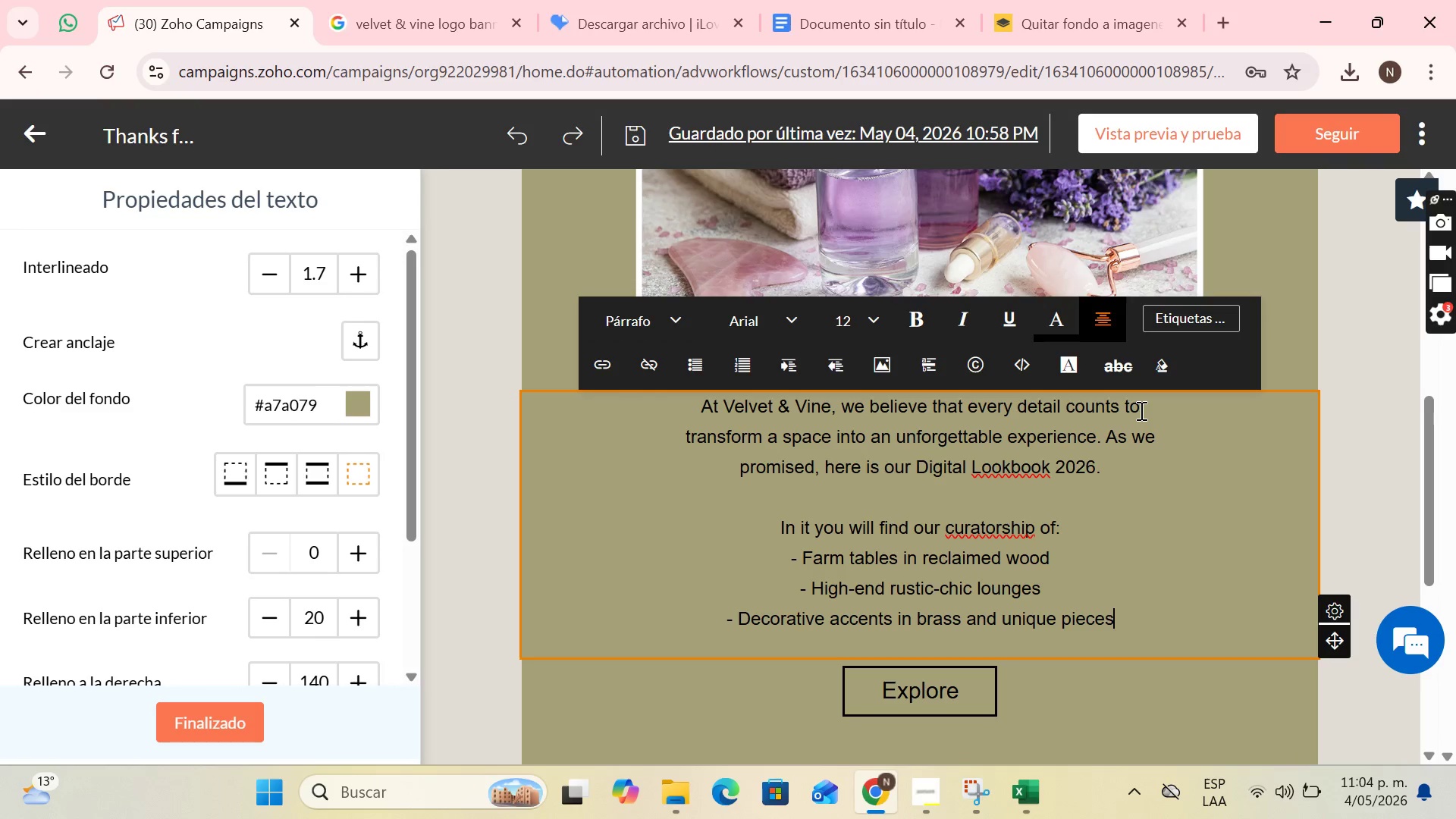 
wait(22.38)
 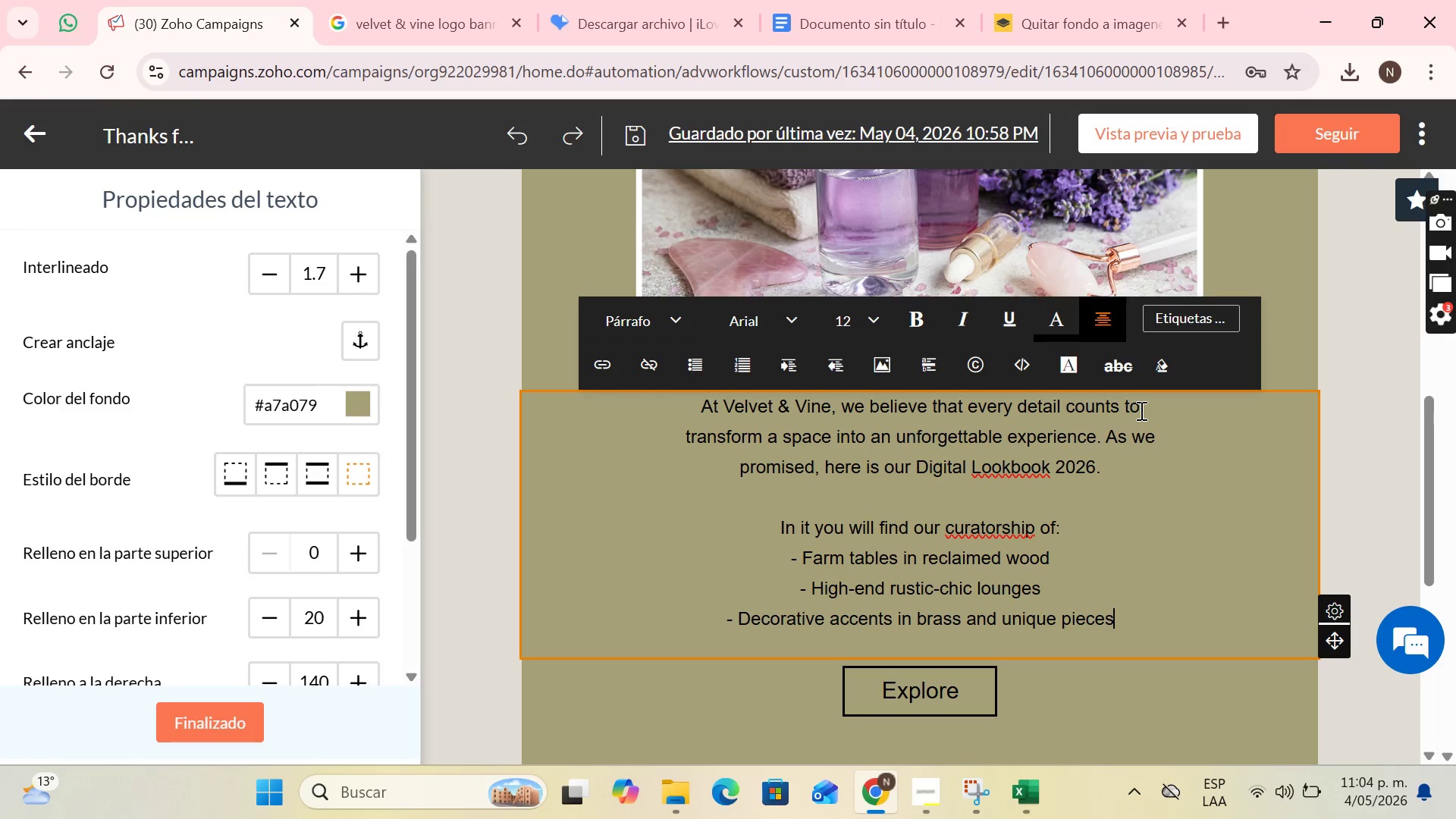 
scroll: coordinate [943, 607], scroll_direction: down, amount: 1.0
 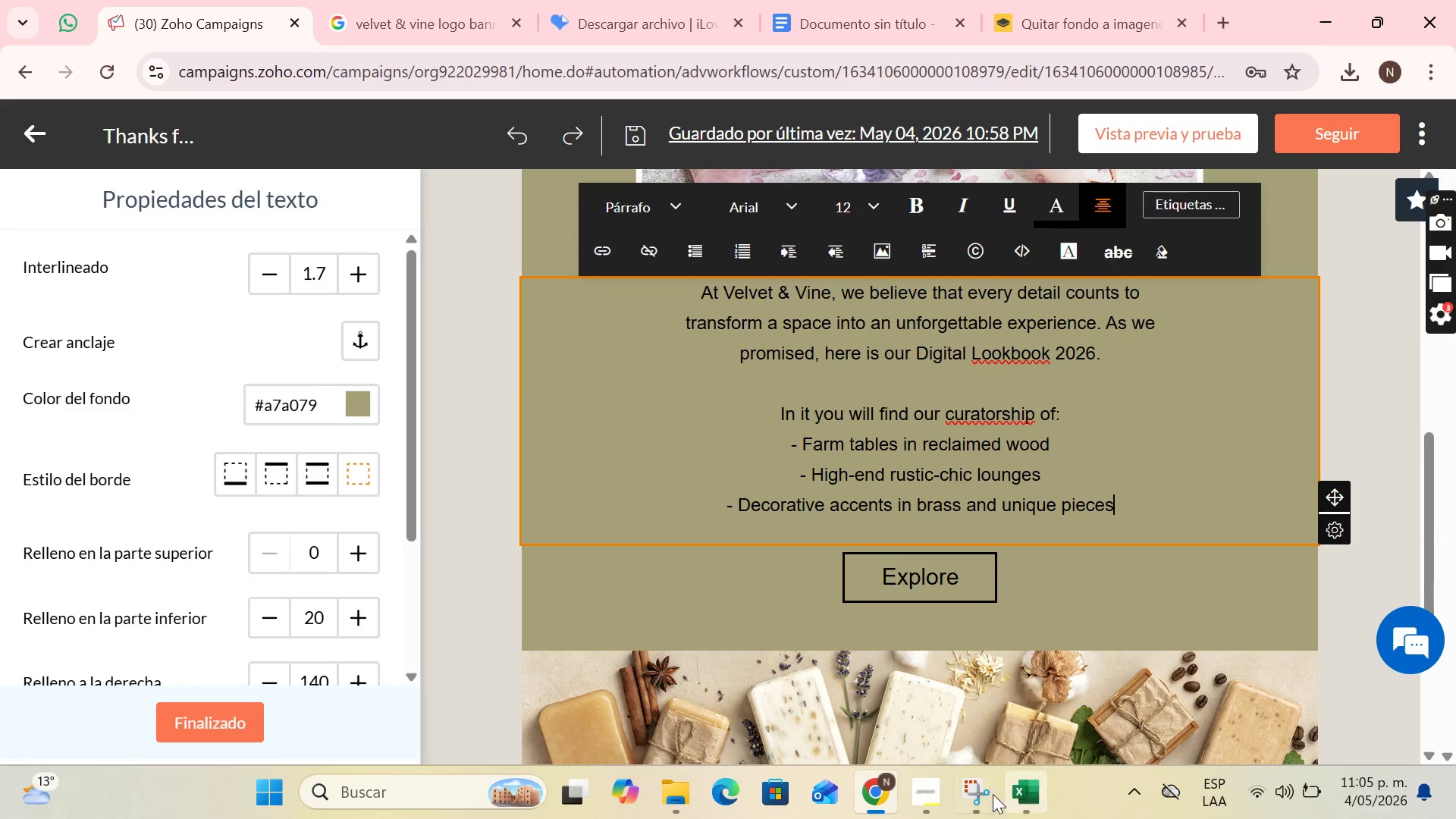 
left_click([937, 788])